 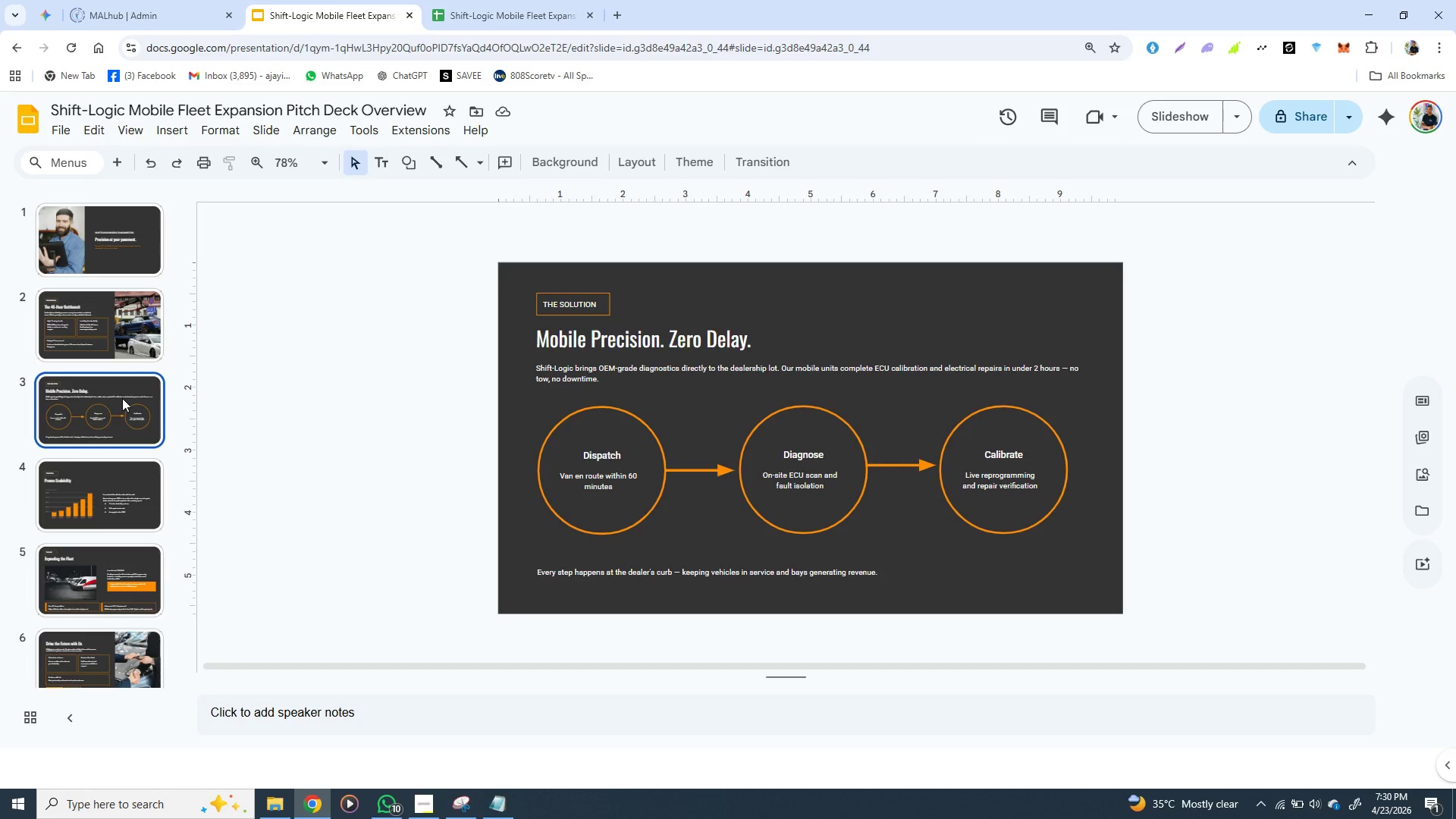 
left_click([118, 238])
 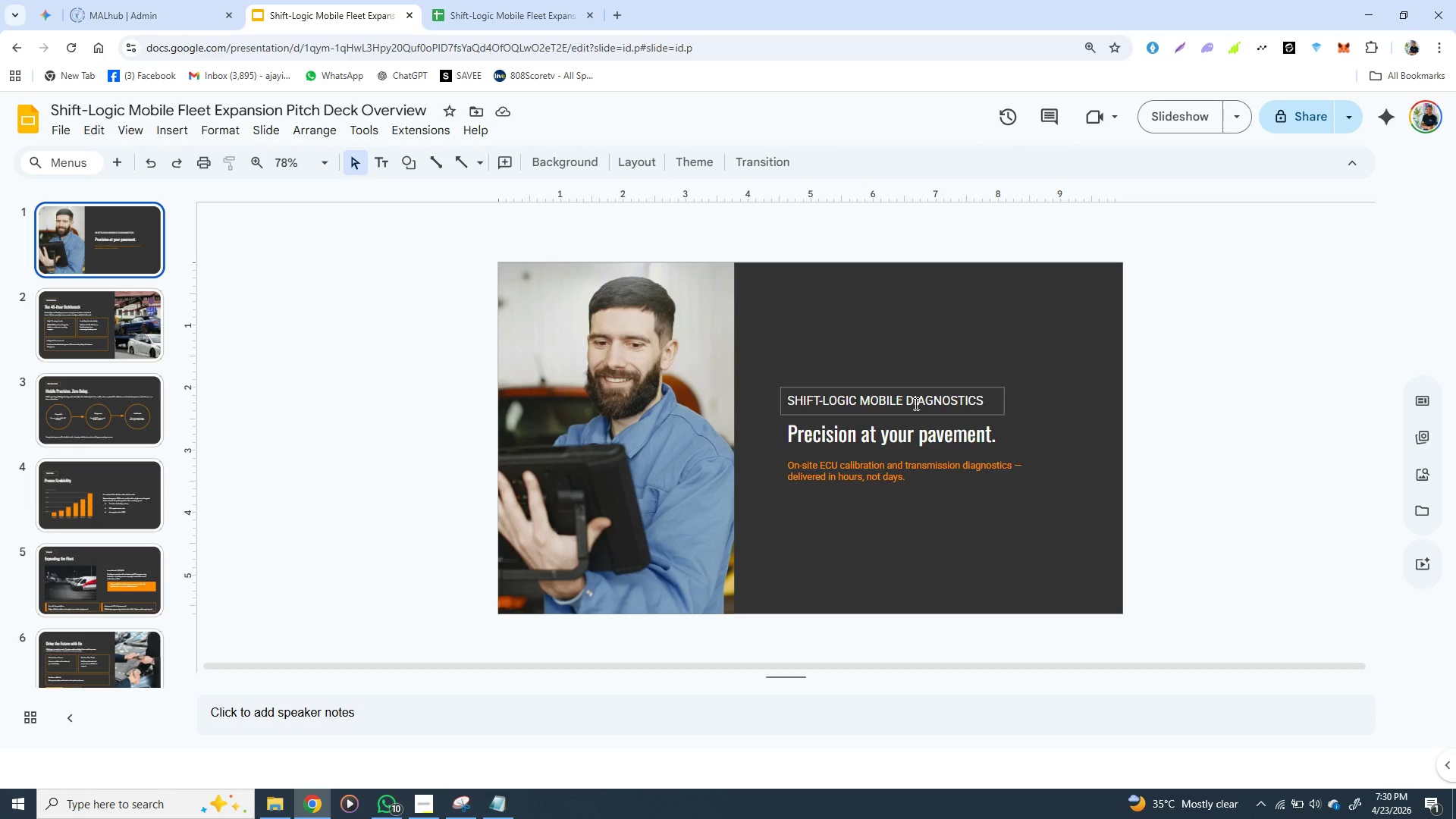 
wait(23.67)
 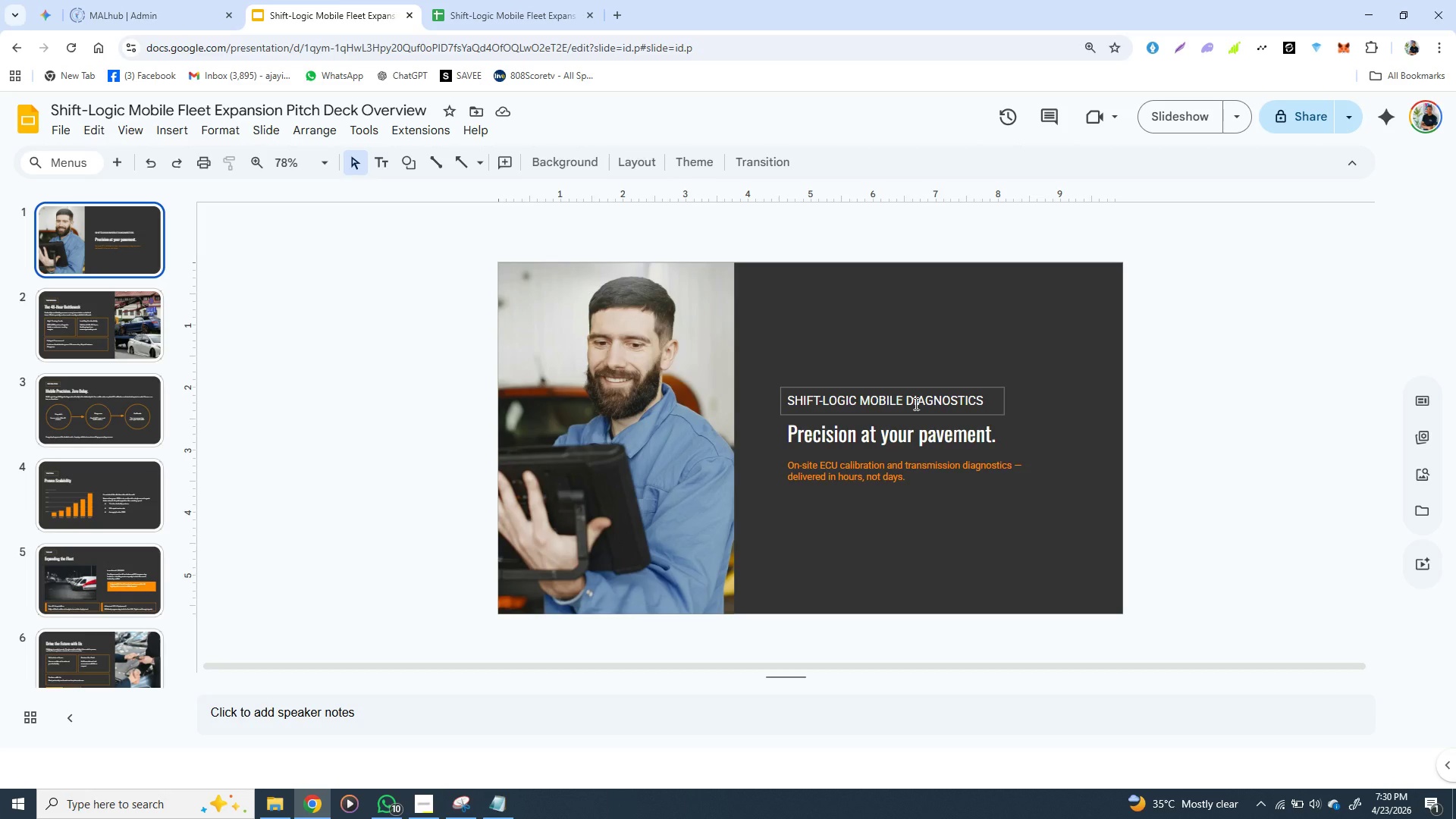 
left_click([947, 428])
 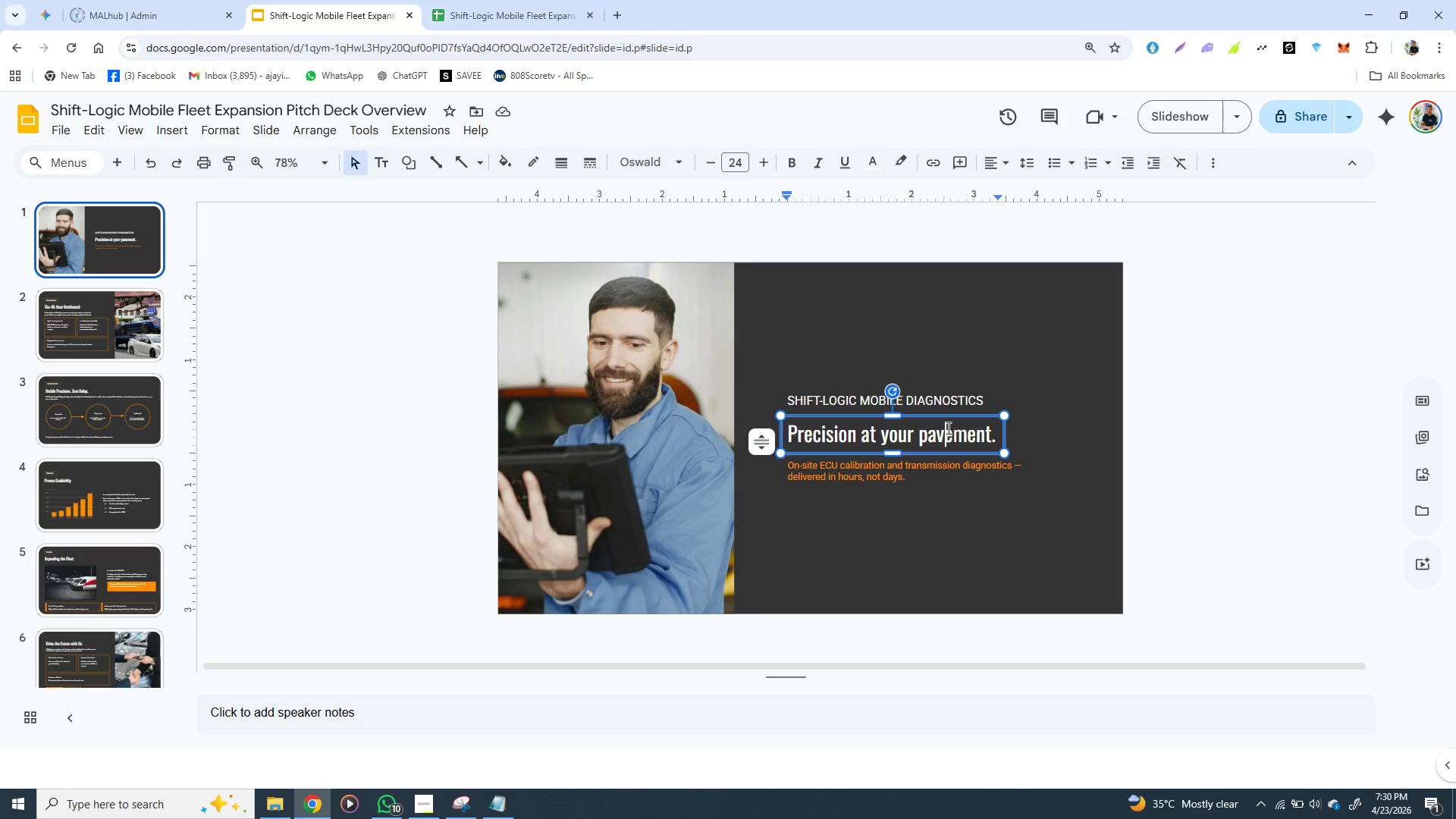 
wait(6.91)
 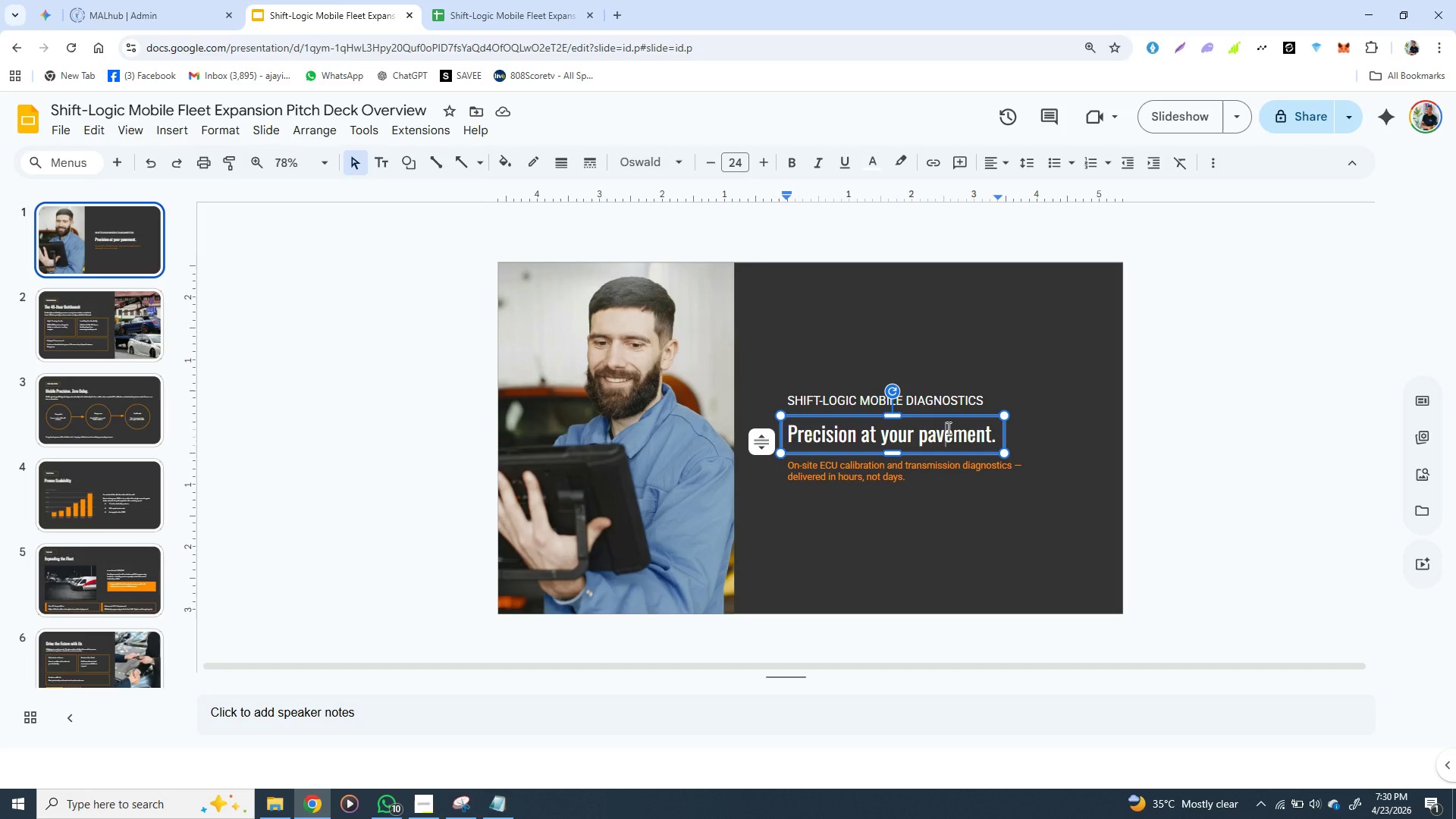 
left_click([836, 544])
 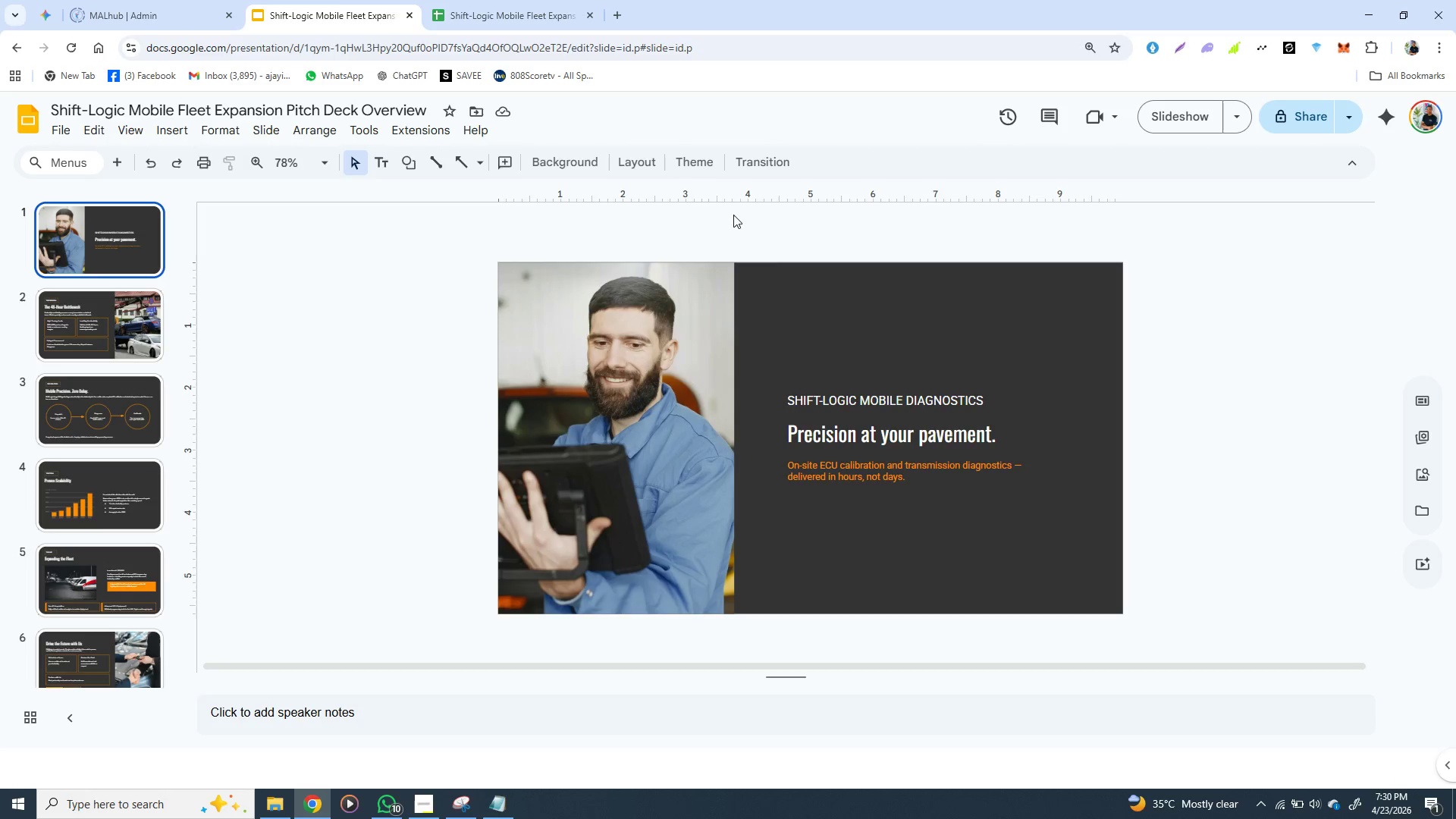 
right_click([745, 193])
 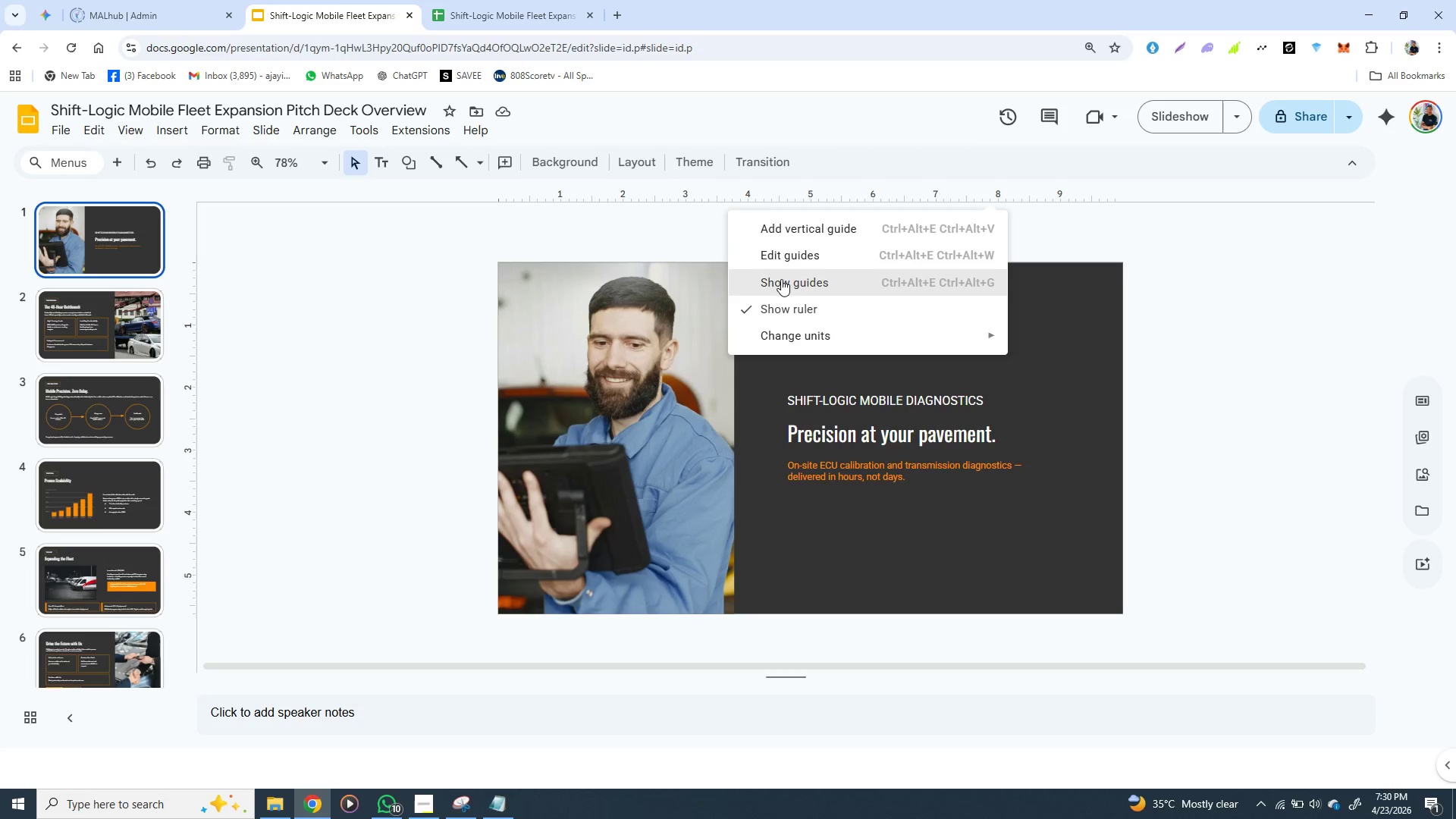 
left_click([781, 281])
 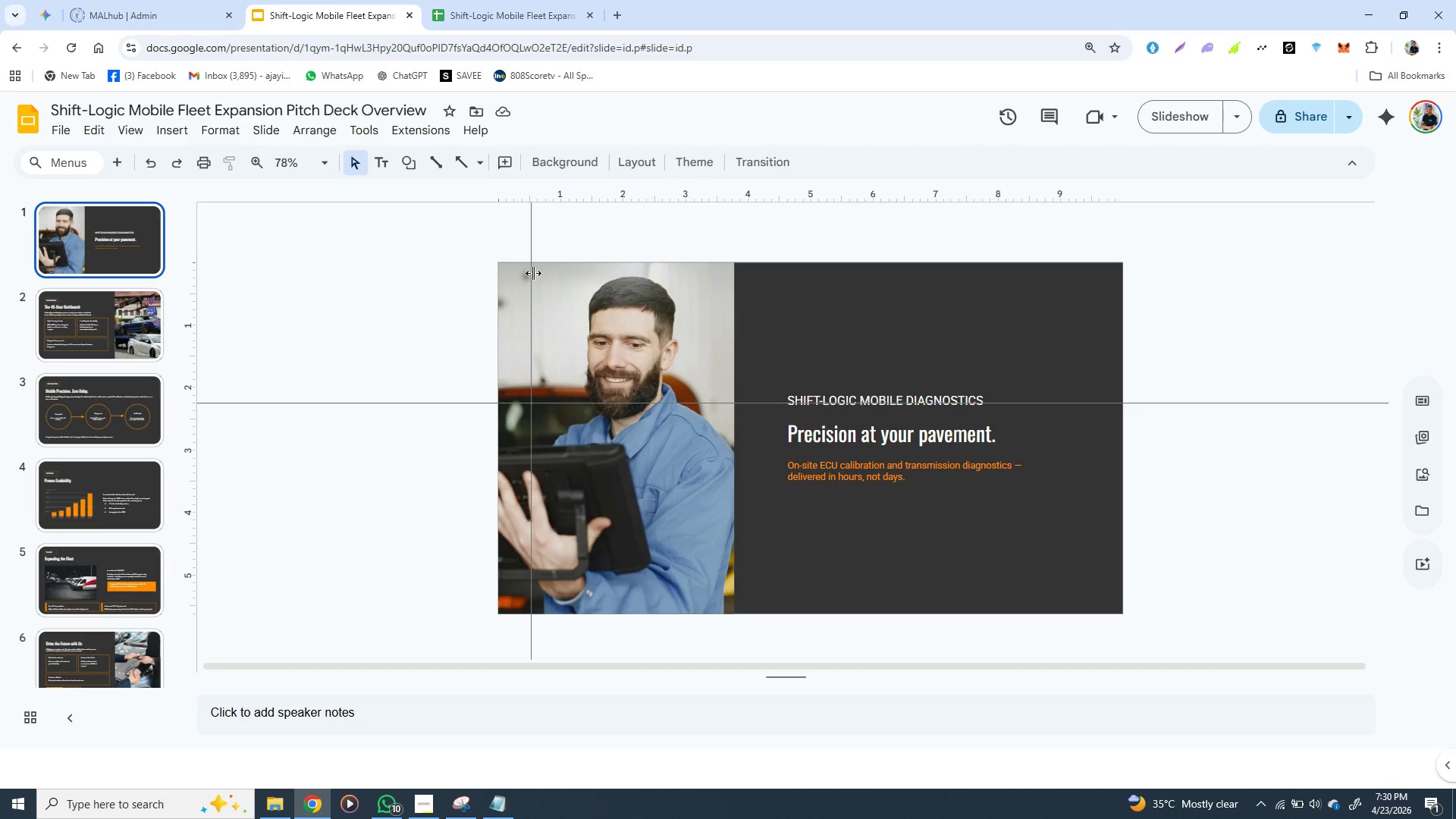 
left_click_drag(start_coordinate=[533, 273], to_coordinate=[786, 287])
 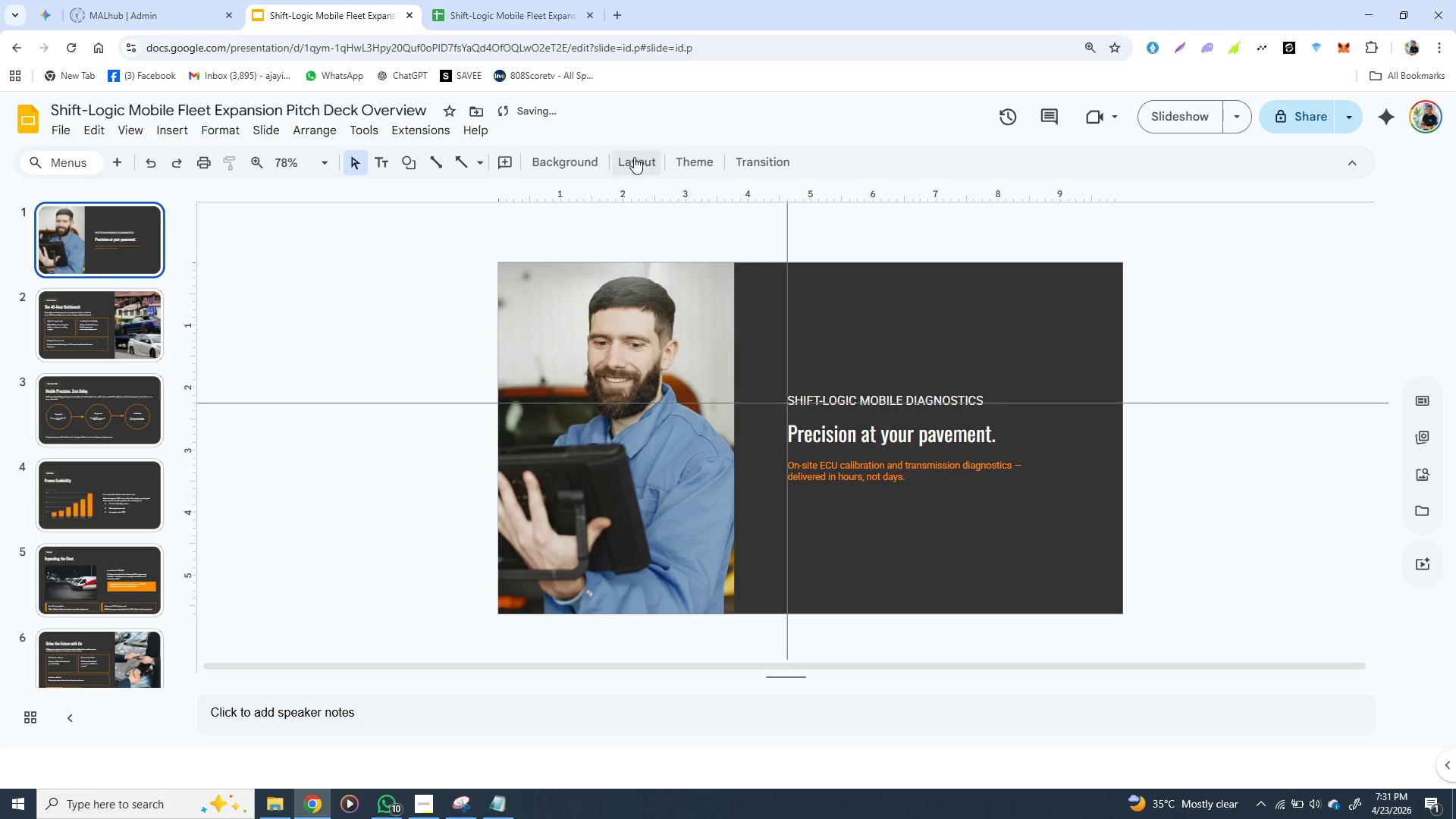 
left_click([635, 190])
 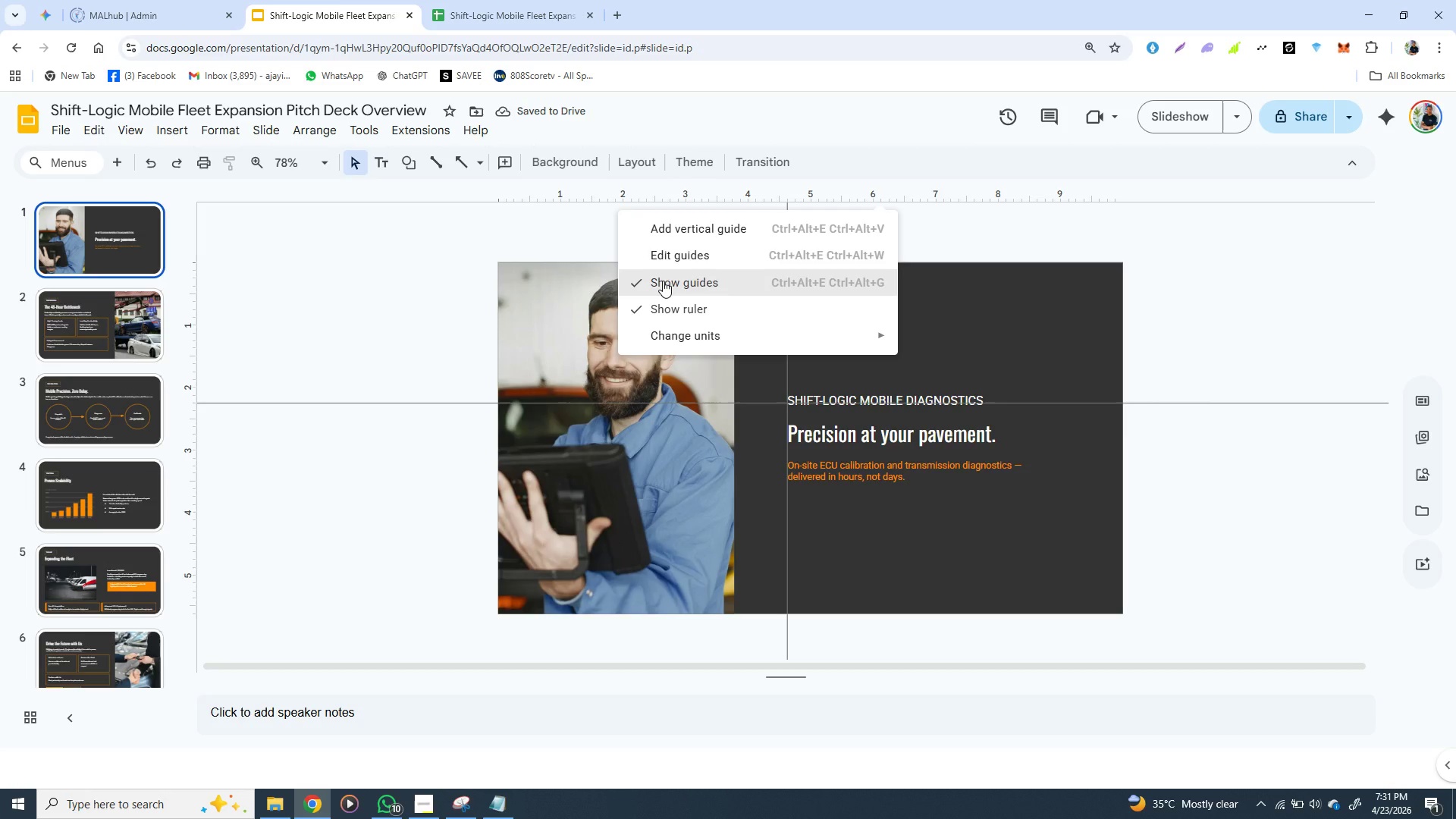 
left_click([663, 281])
 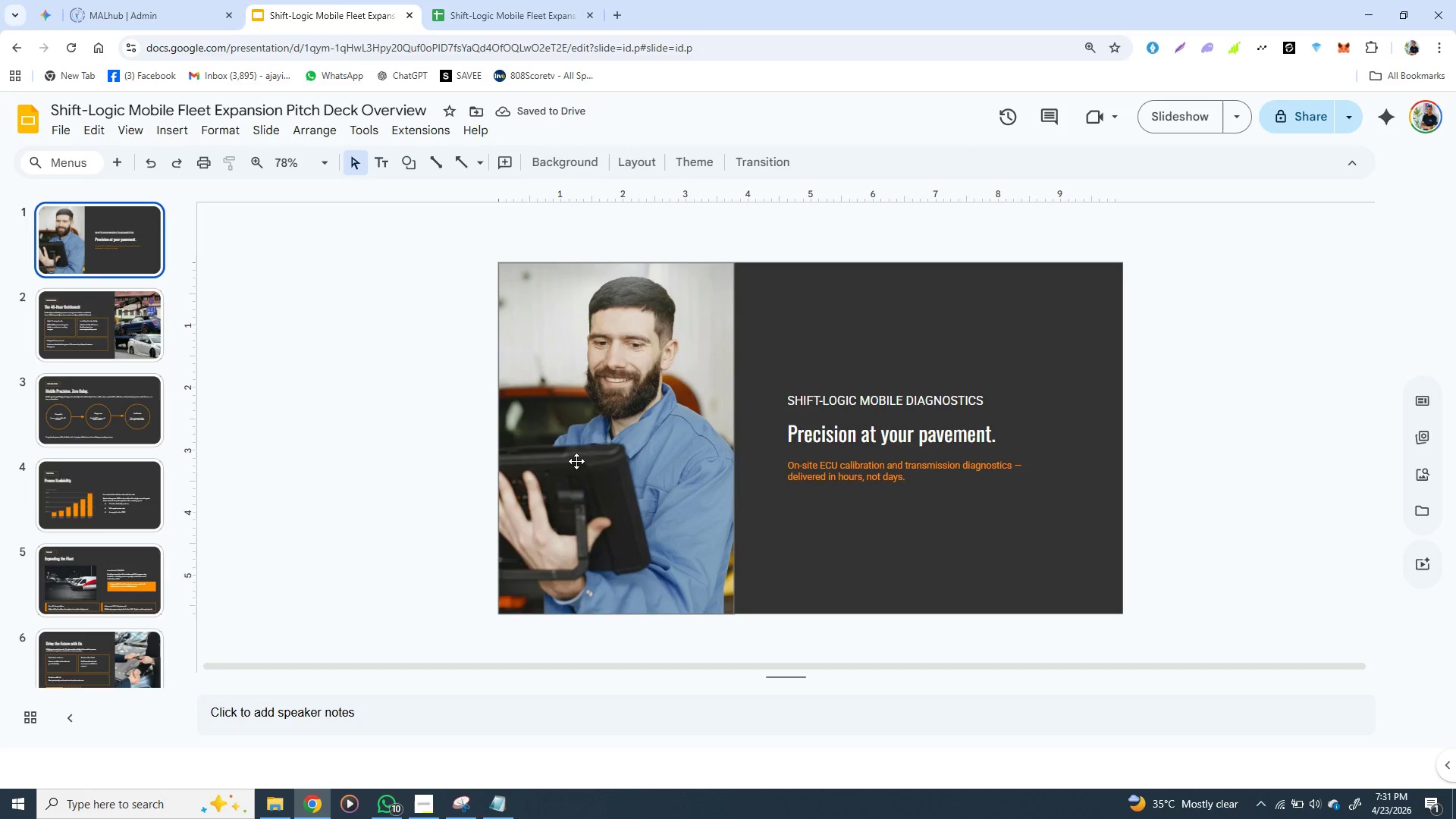 
left_click([598, 463])
 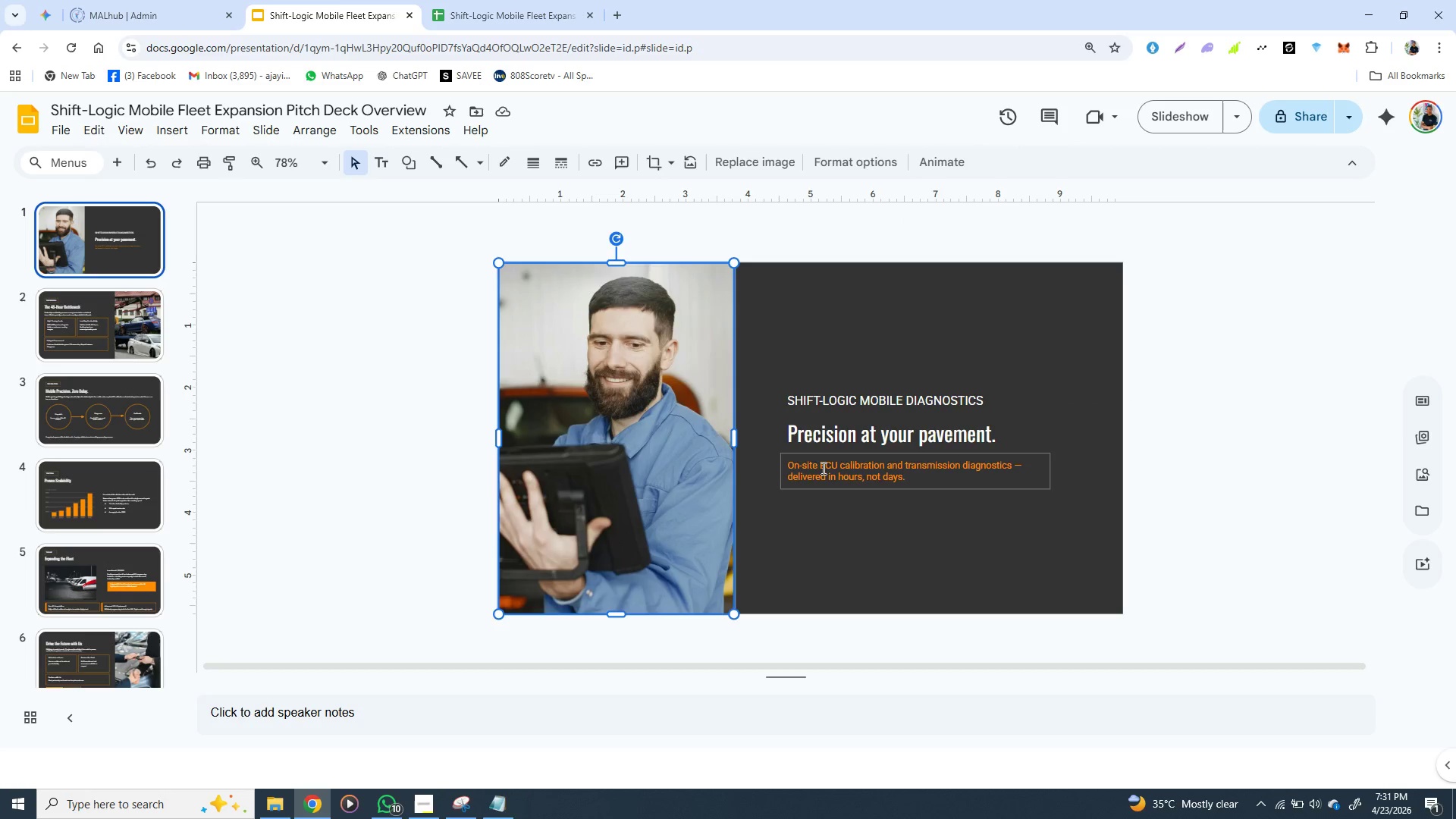 
left_click([825, 468])
 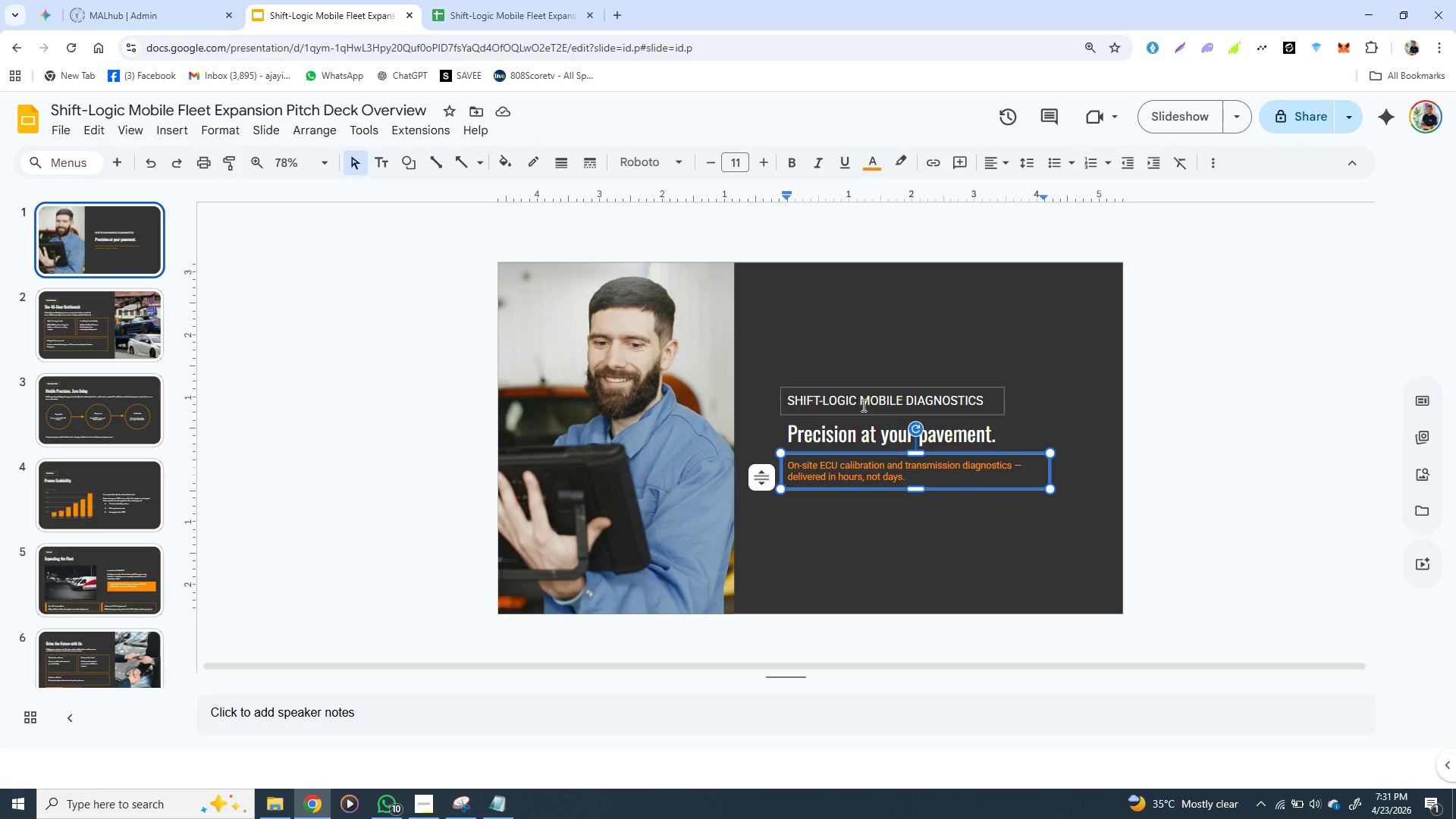 
left_click([862, 403])
 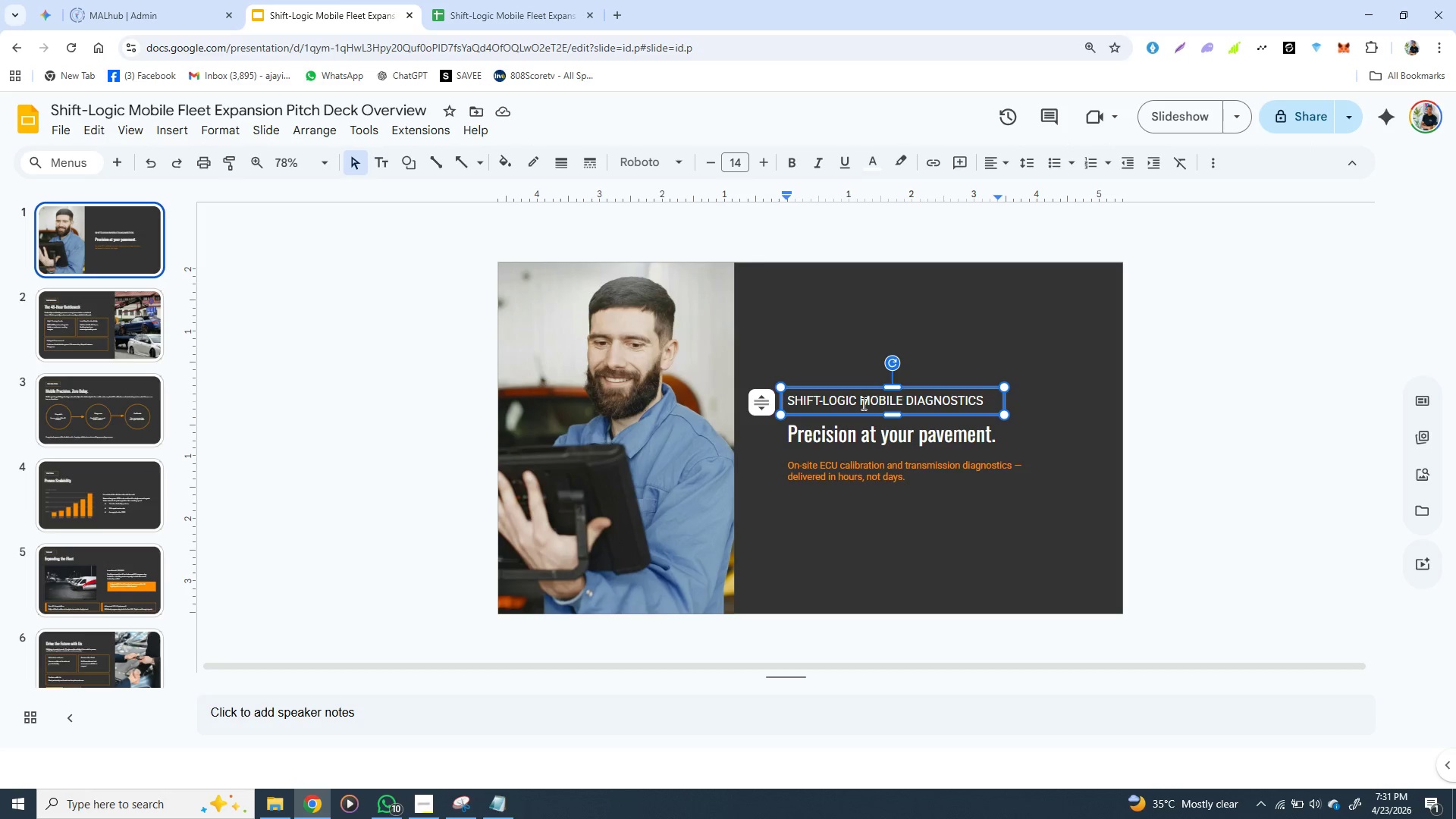 
wait(14.67)
 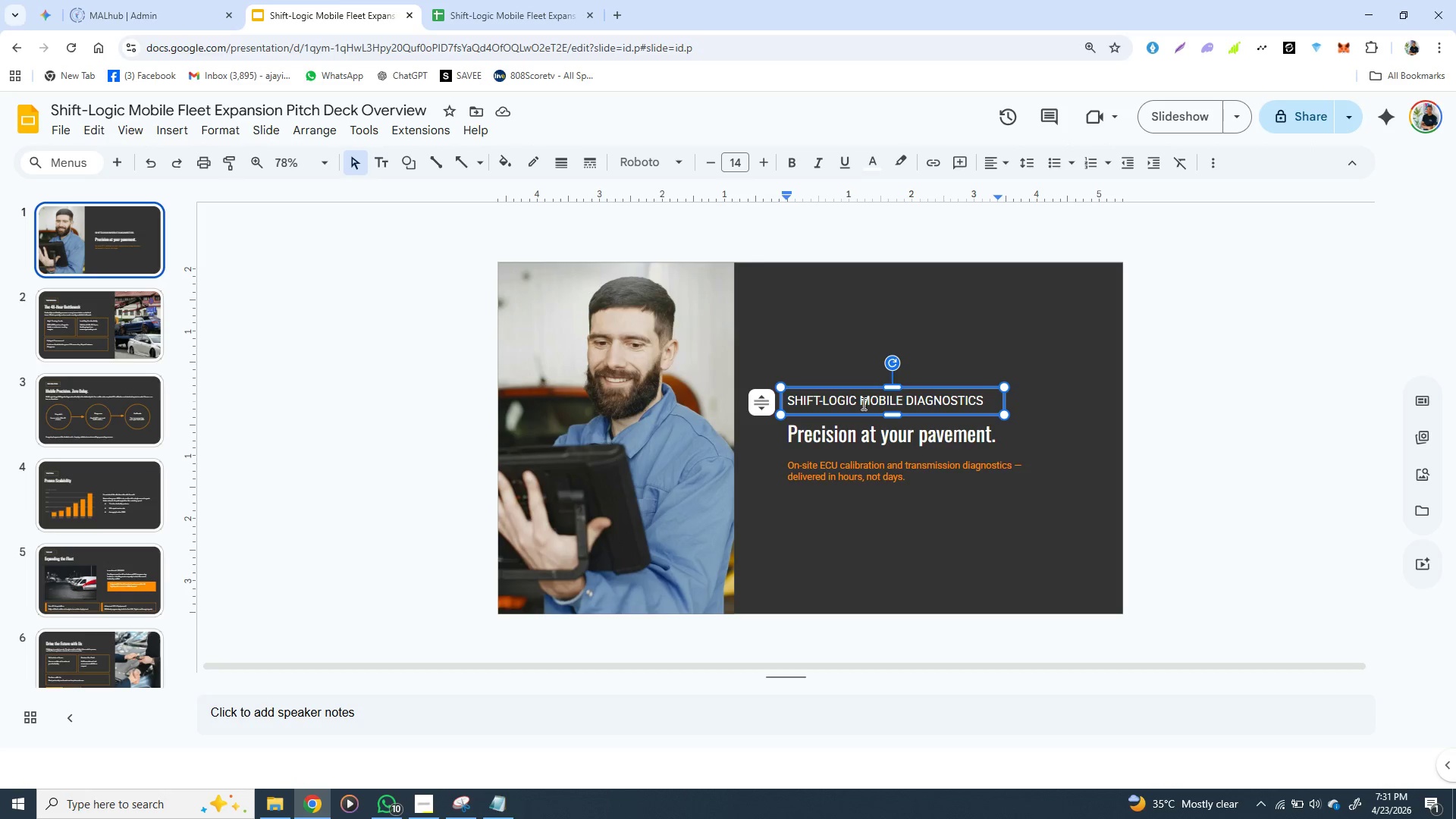 
left_click([825, 512])
 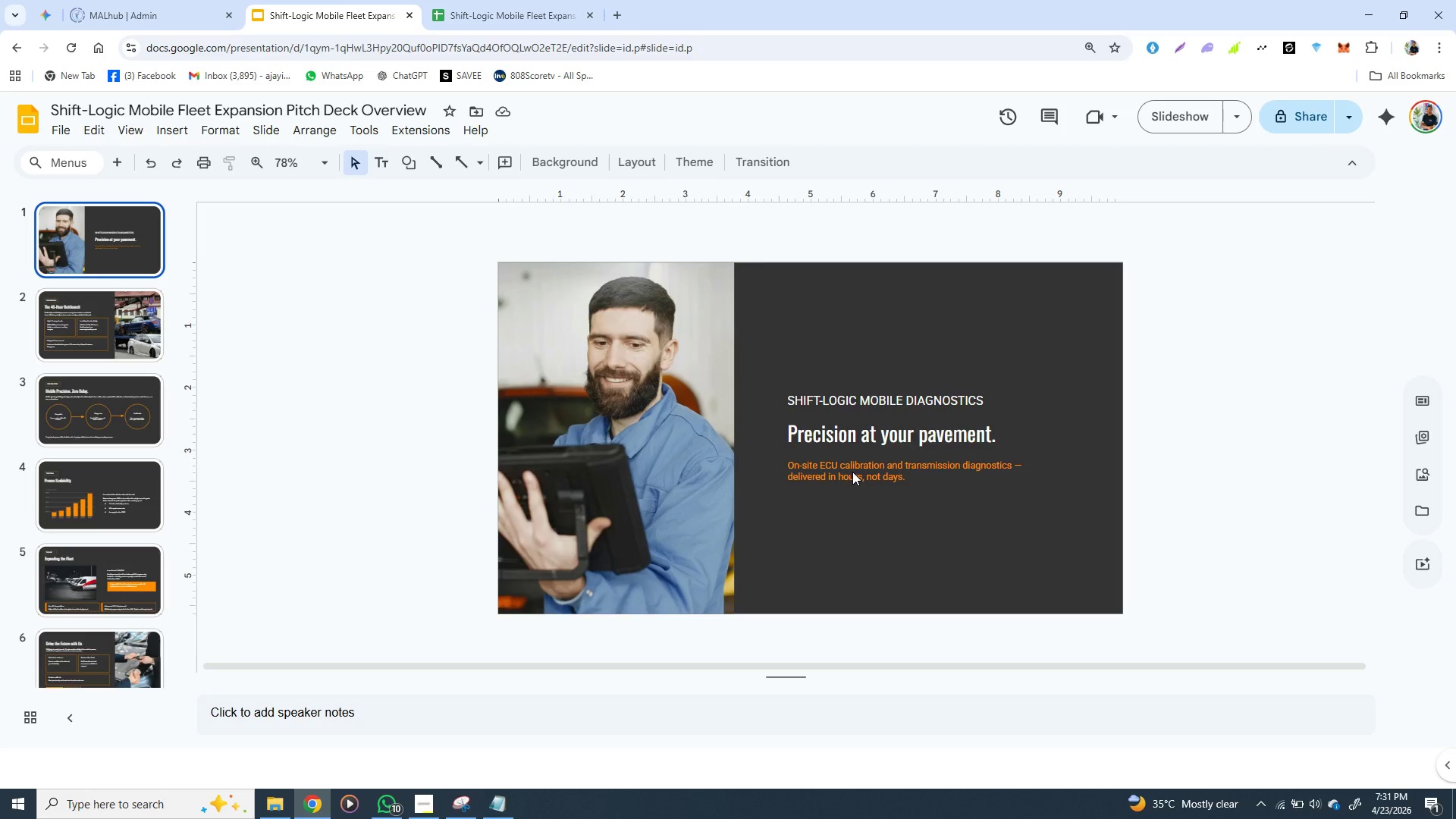 
left_click([852, 472])
 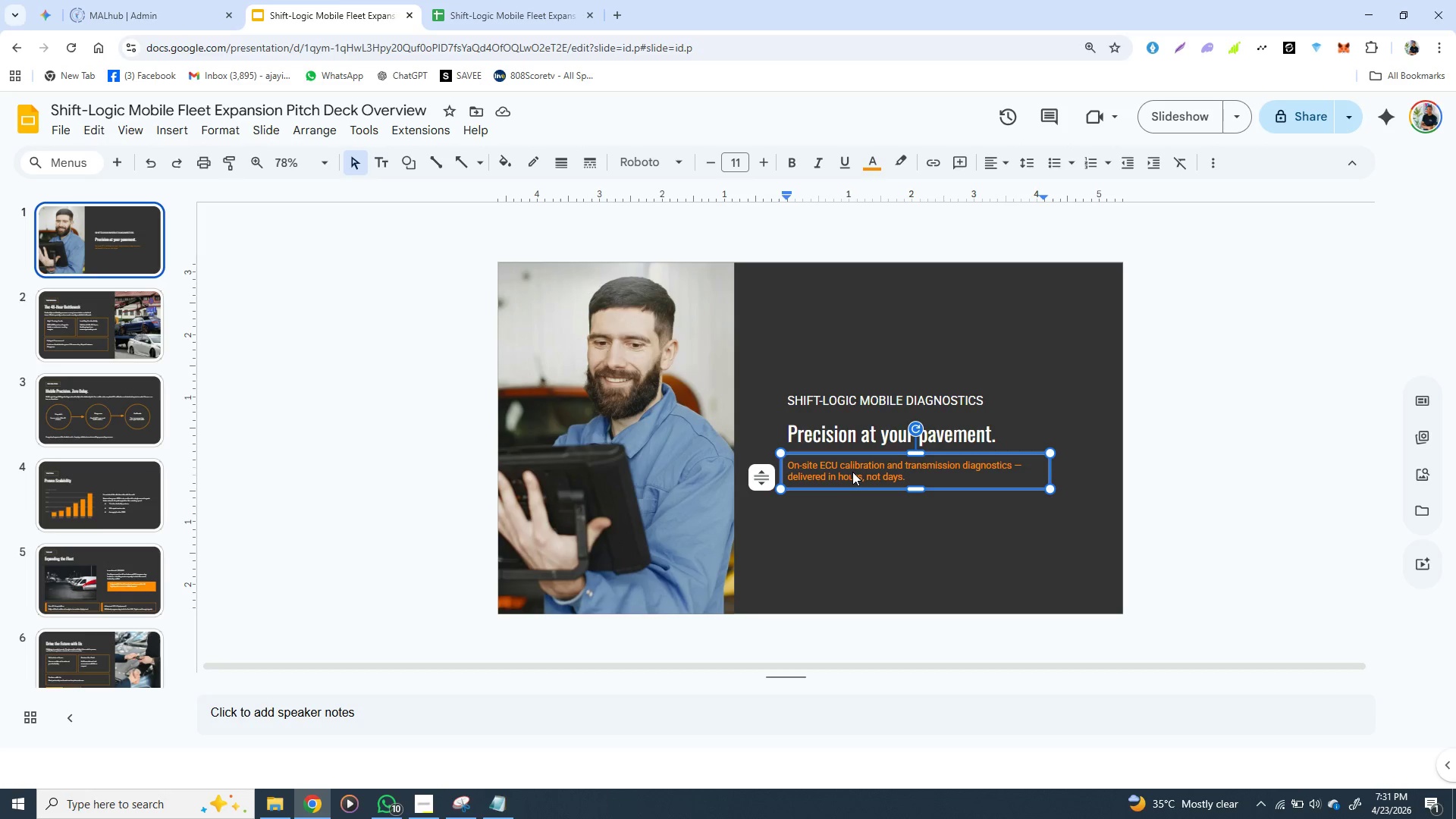 
wait(17.72)
 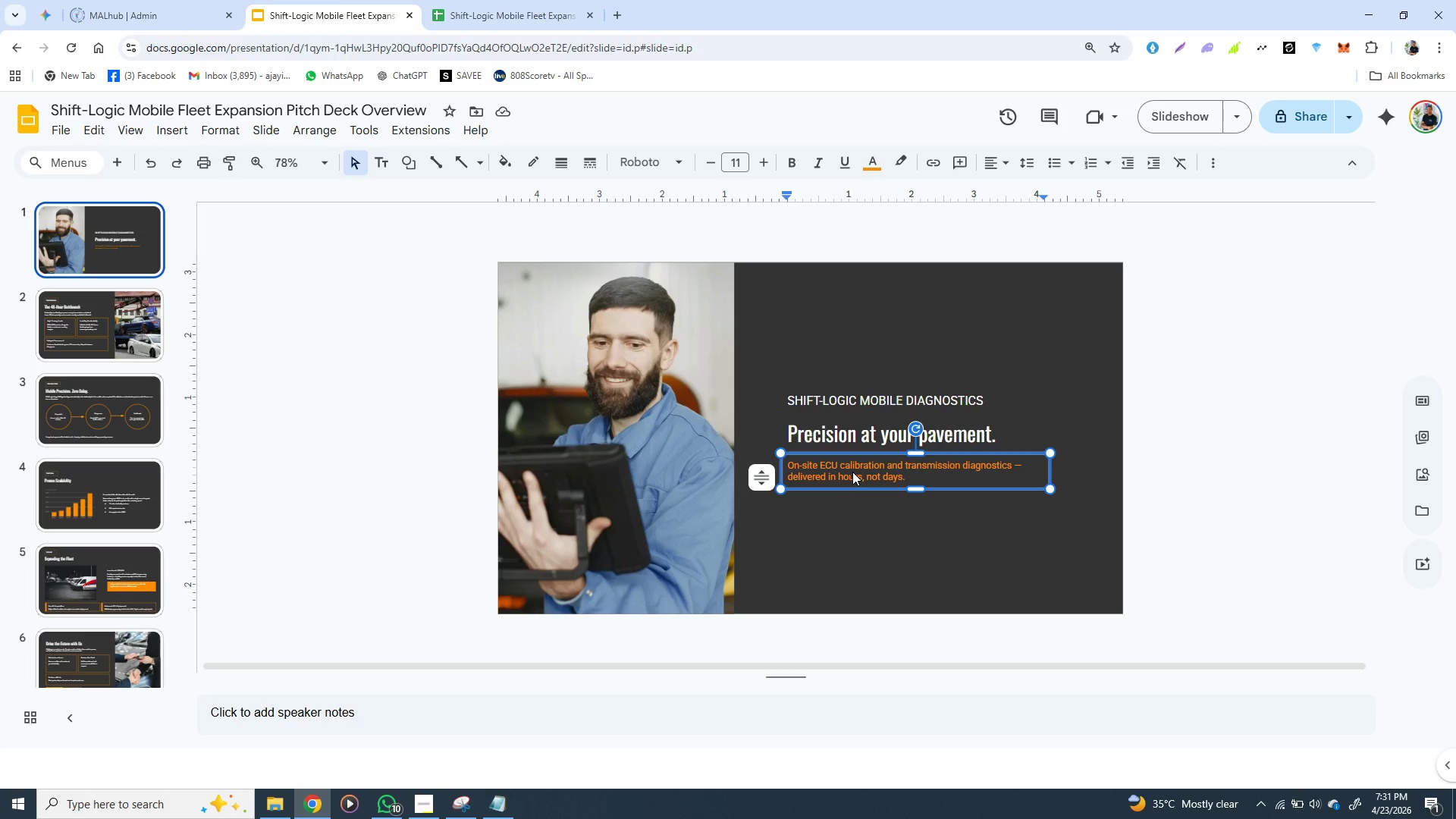 
left_click([852, 450])
 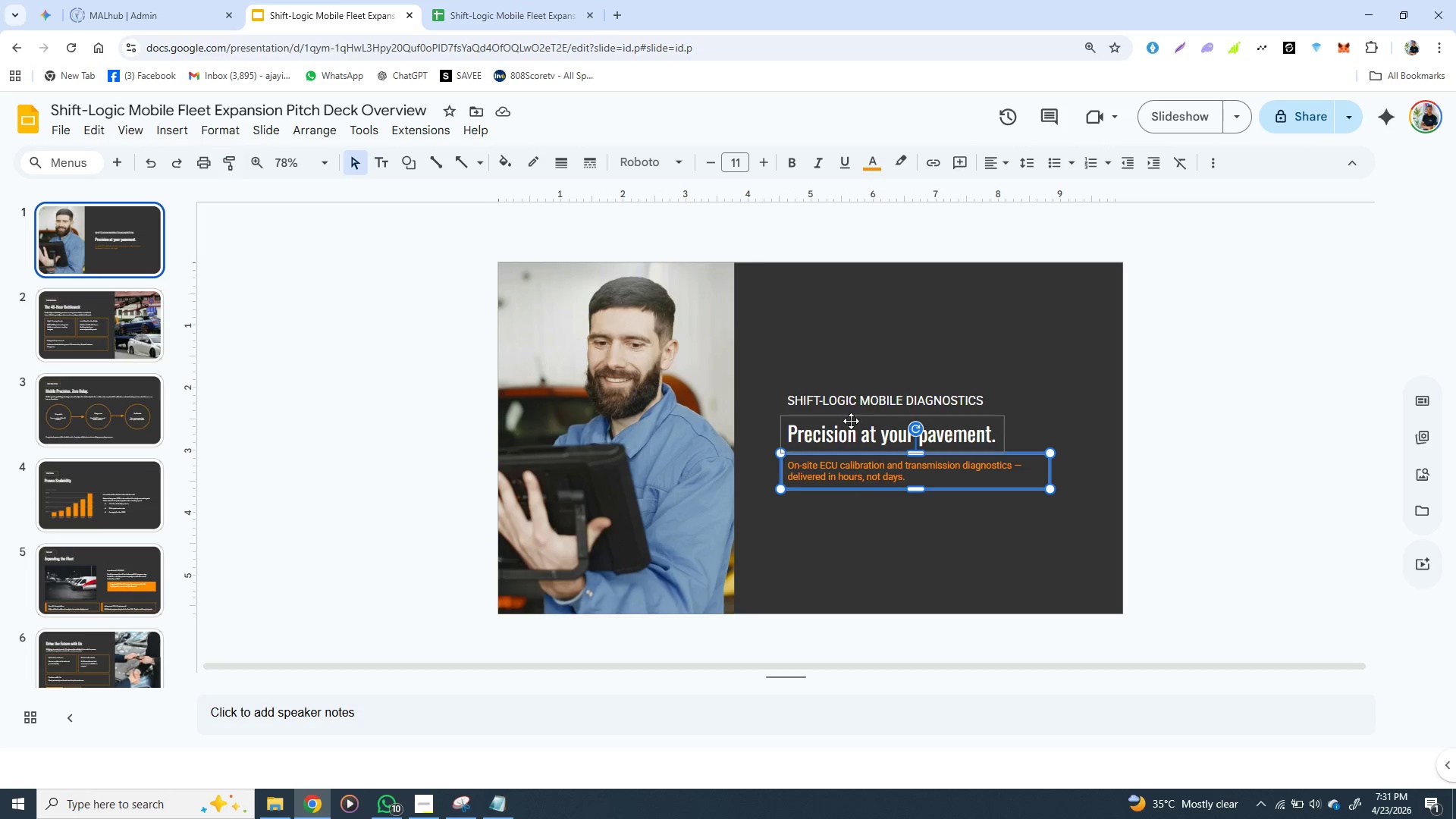 
left_click([851, 421])
 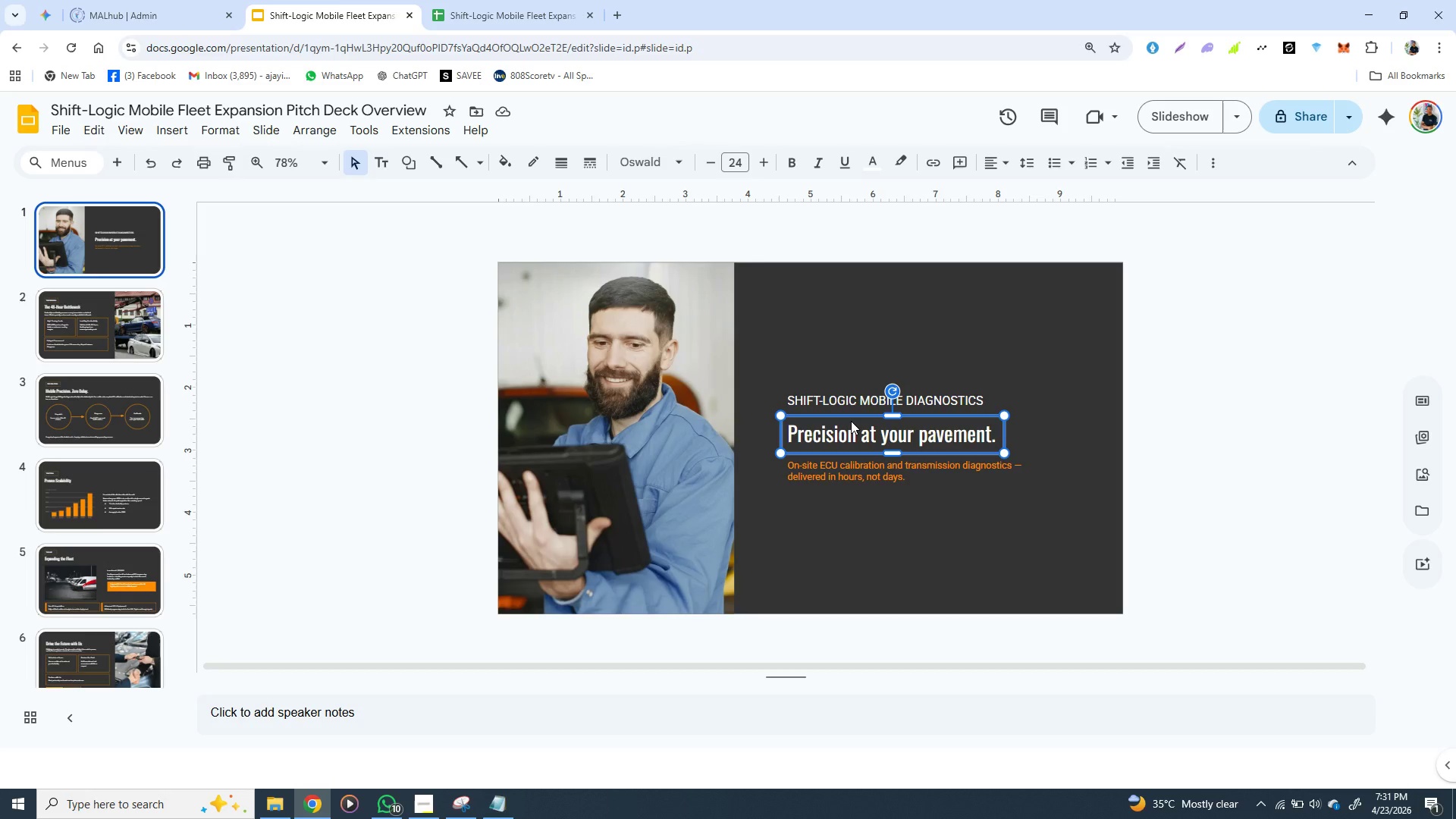 
left_click([836, 398])
 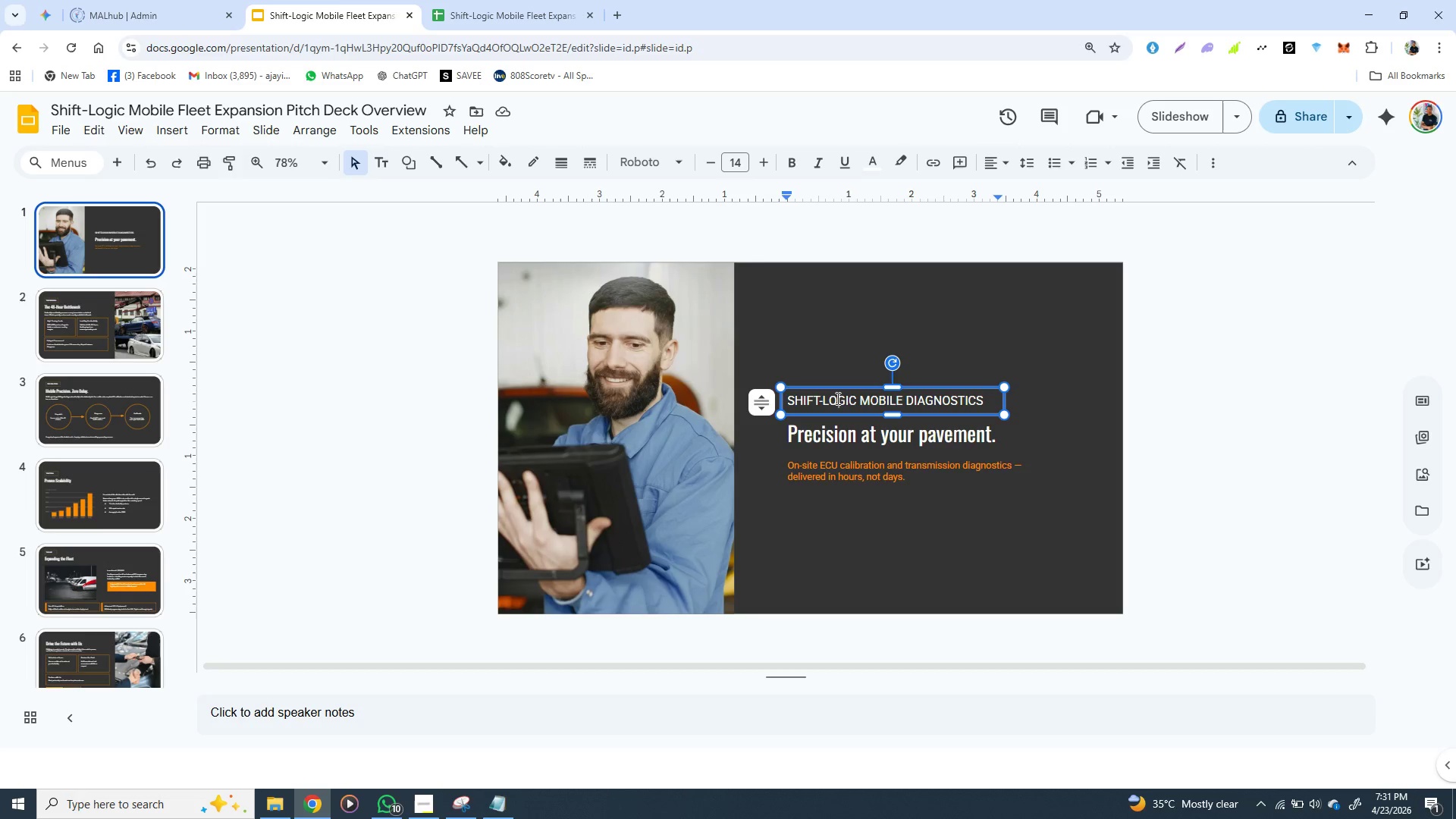 
wait(15.45)
 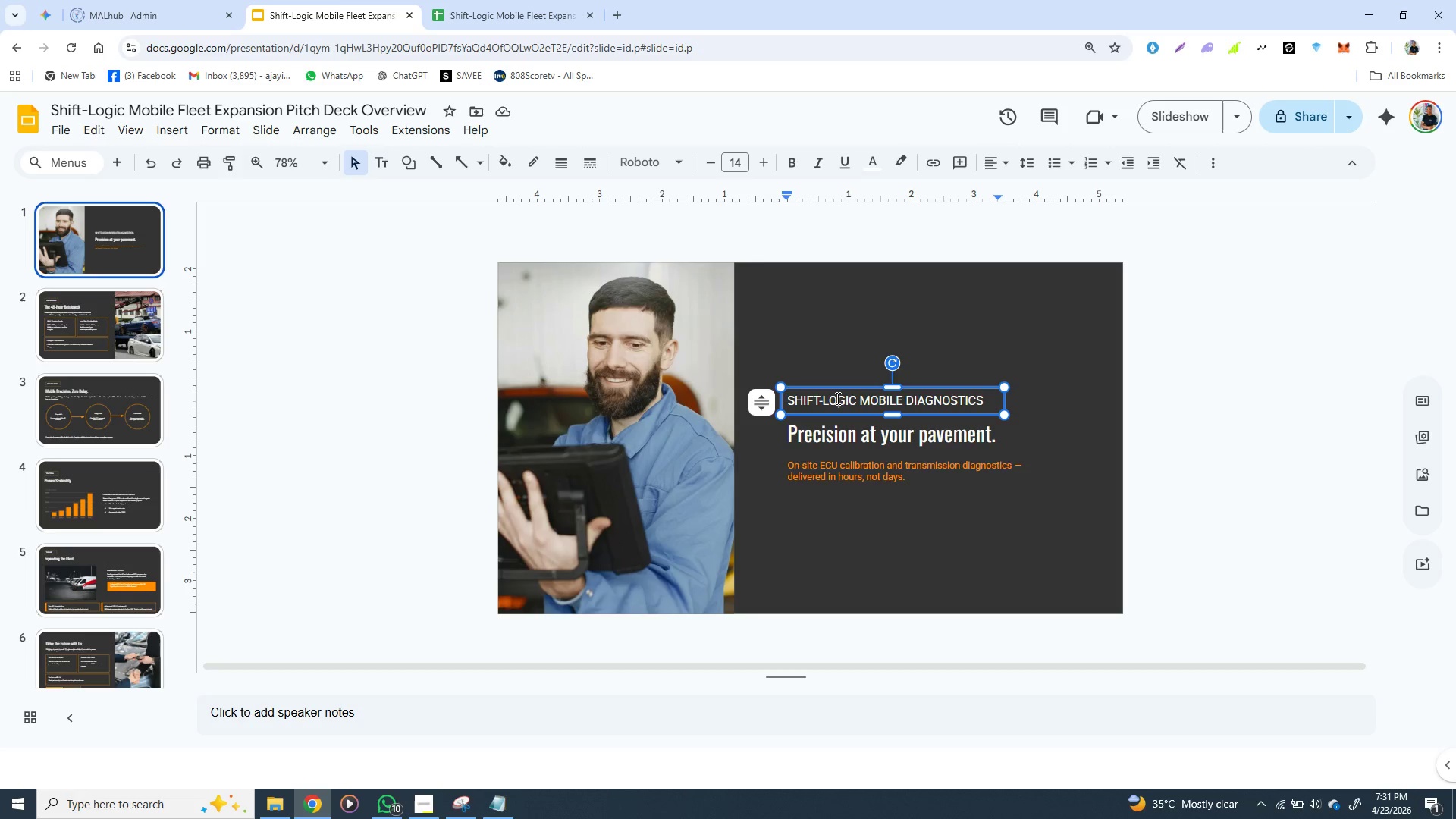 
left_click([838, 435])